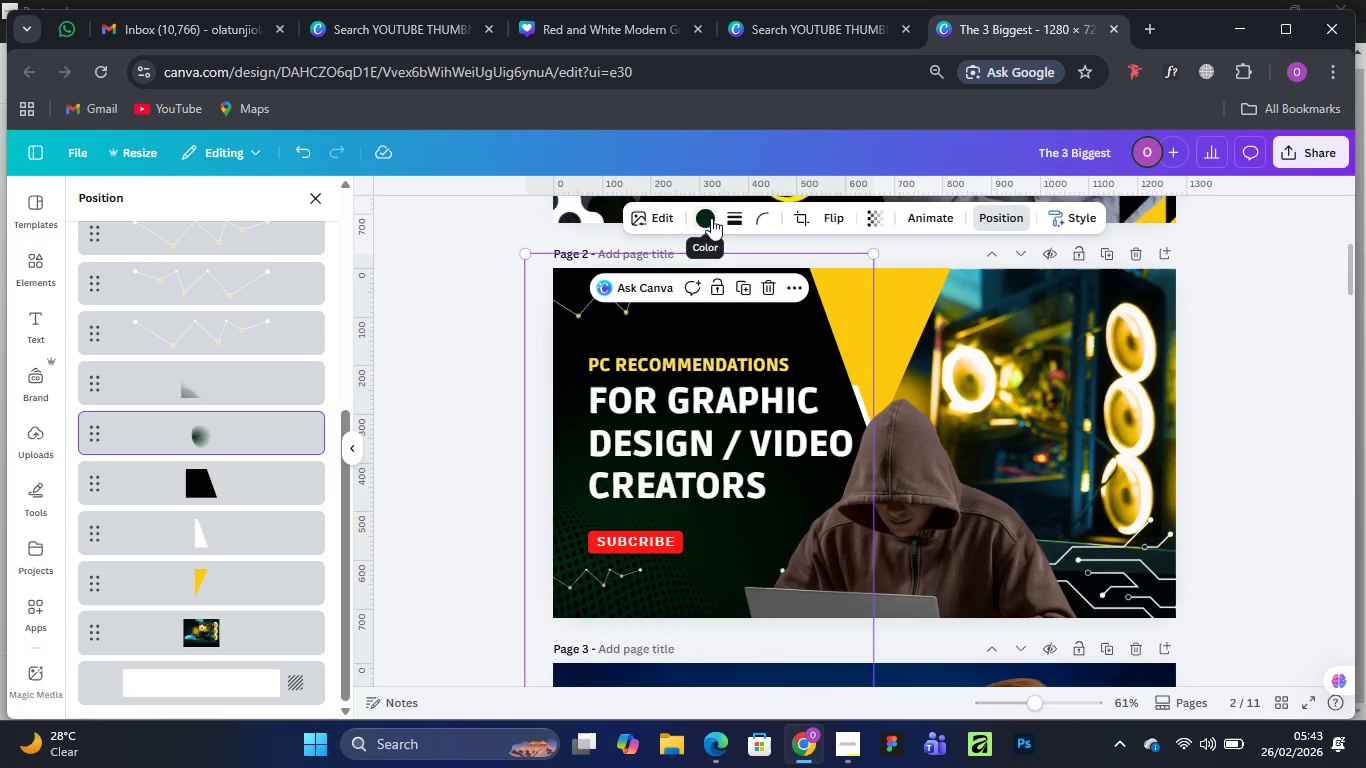 
left_click([711, 218])
 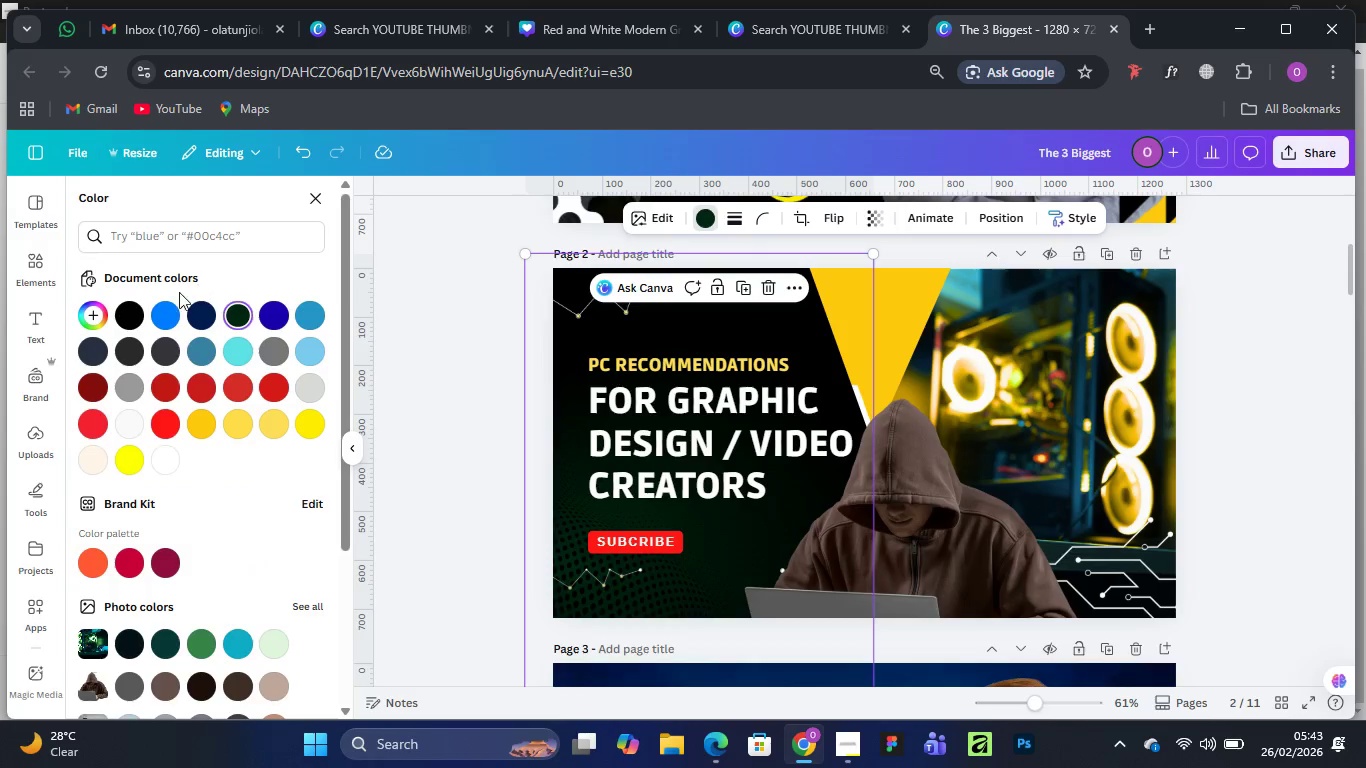 
left_click([120, 323])
 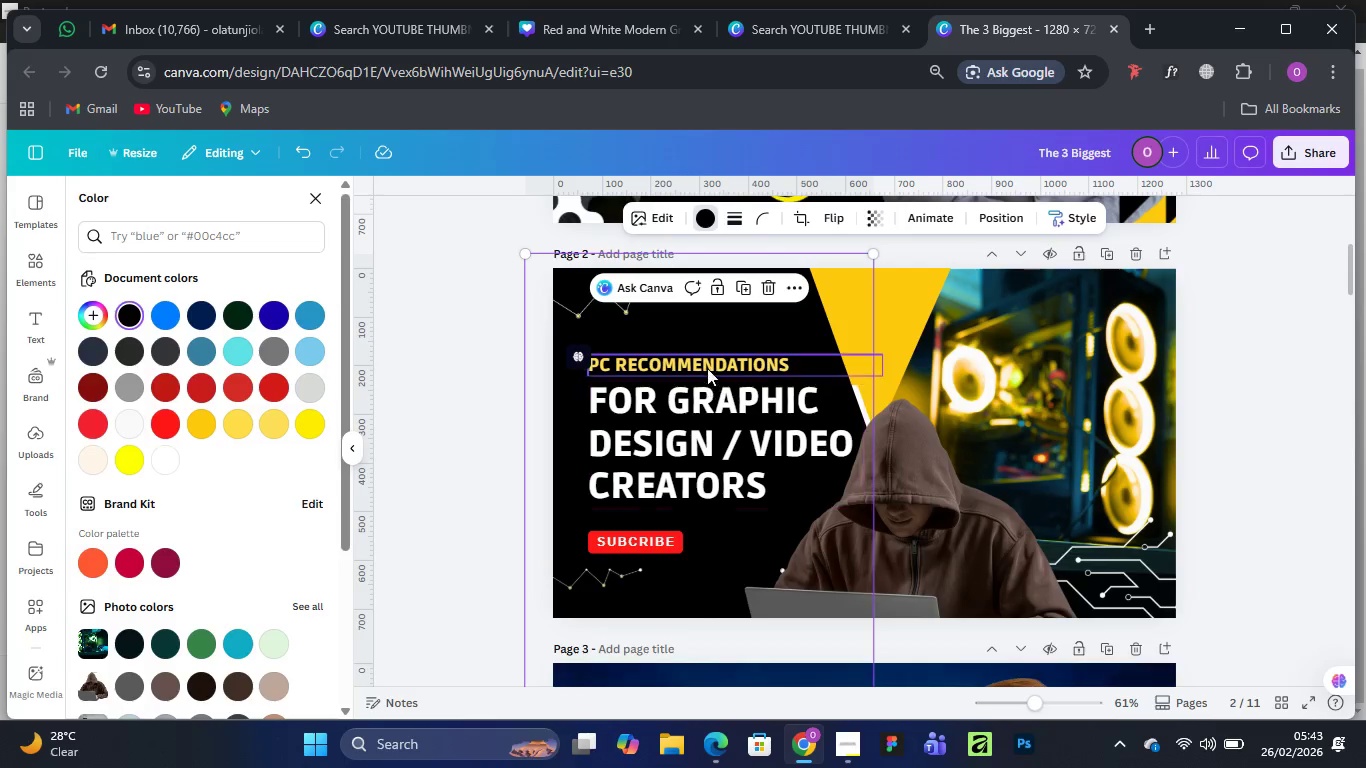 
wait(5.77)
 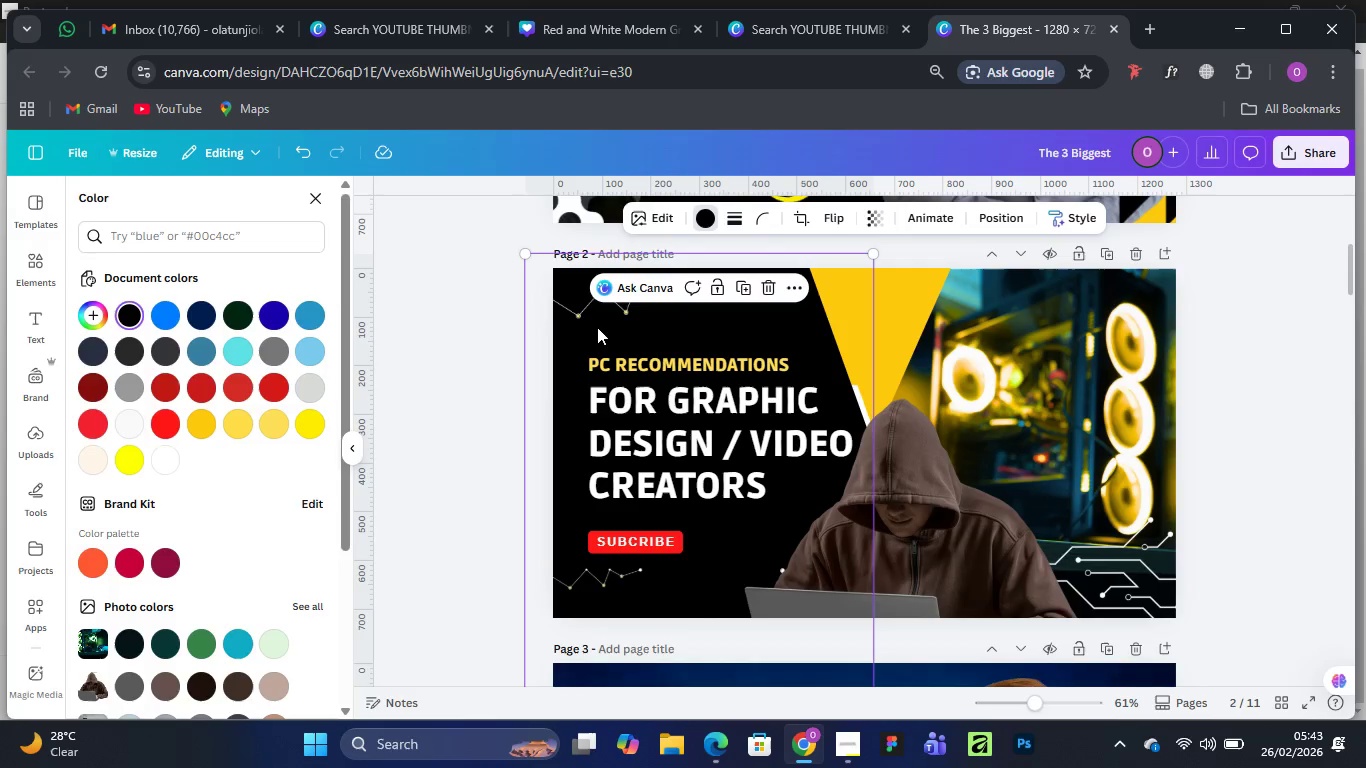 
left_click([707, 363])